 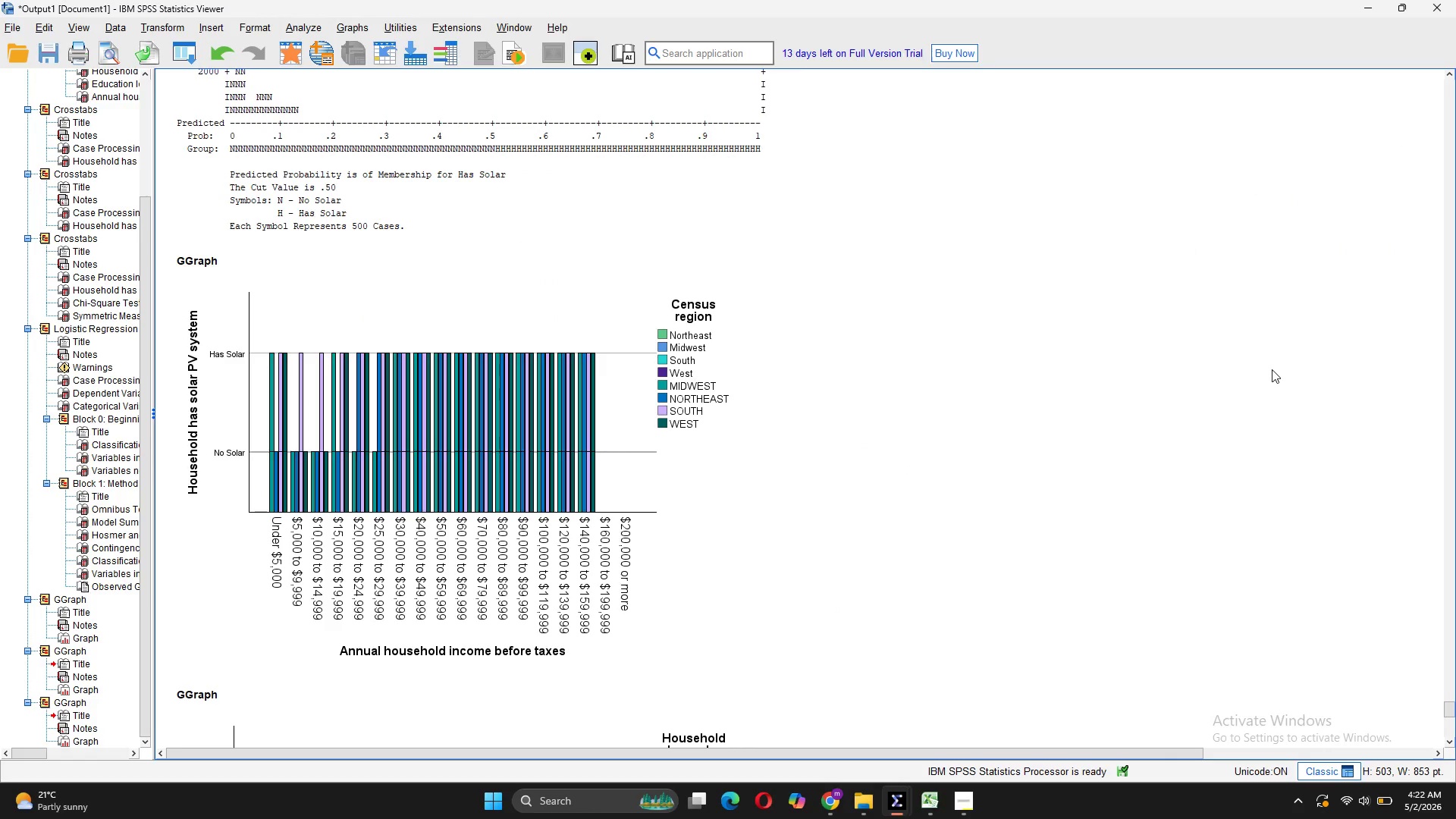 
left_click_drag(start_coordinate=[1448, 701], to_coordinate=[1455, 51])
 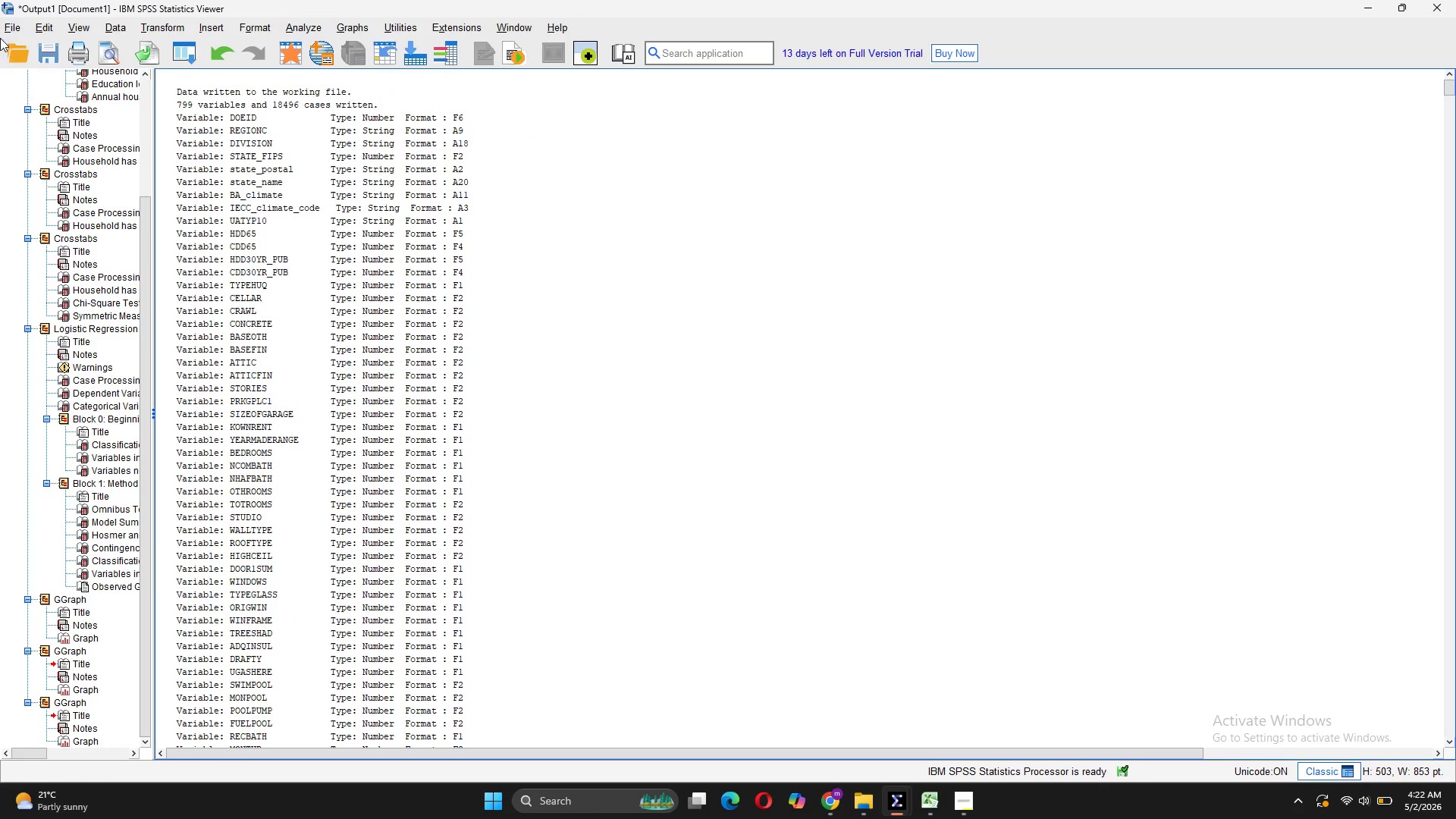 
left_click([17, 28])
 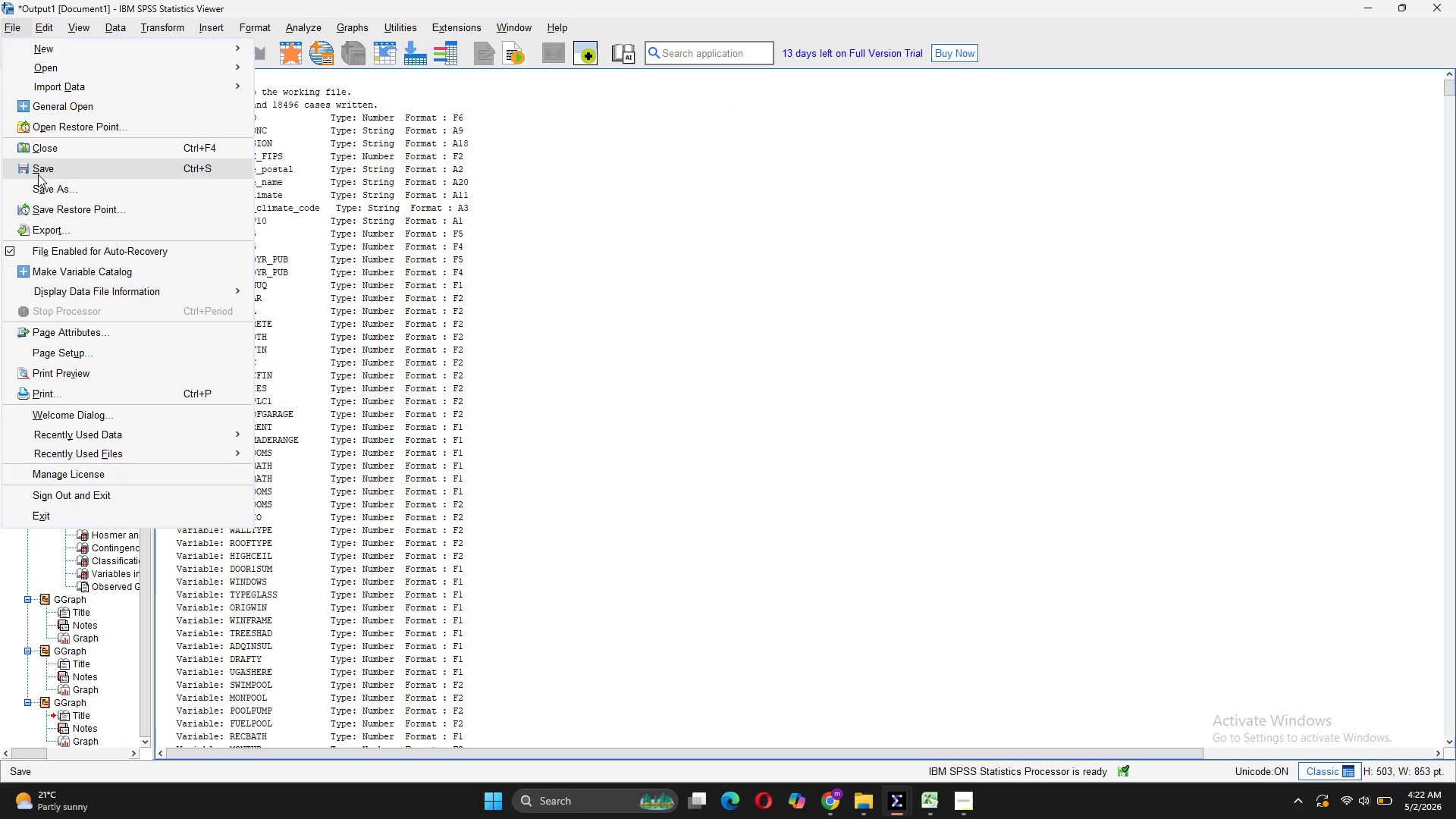 
left_click([42, 188])
 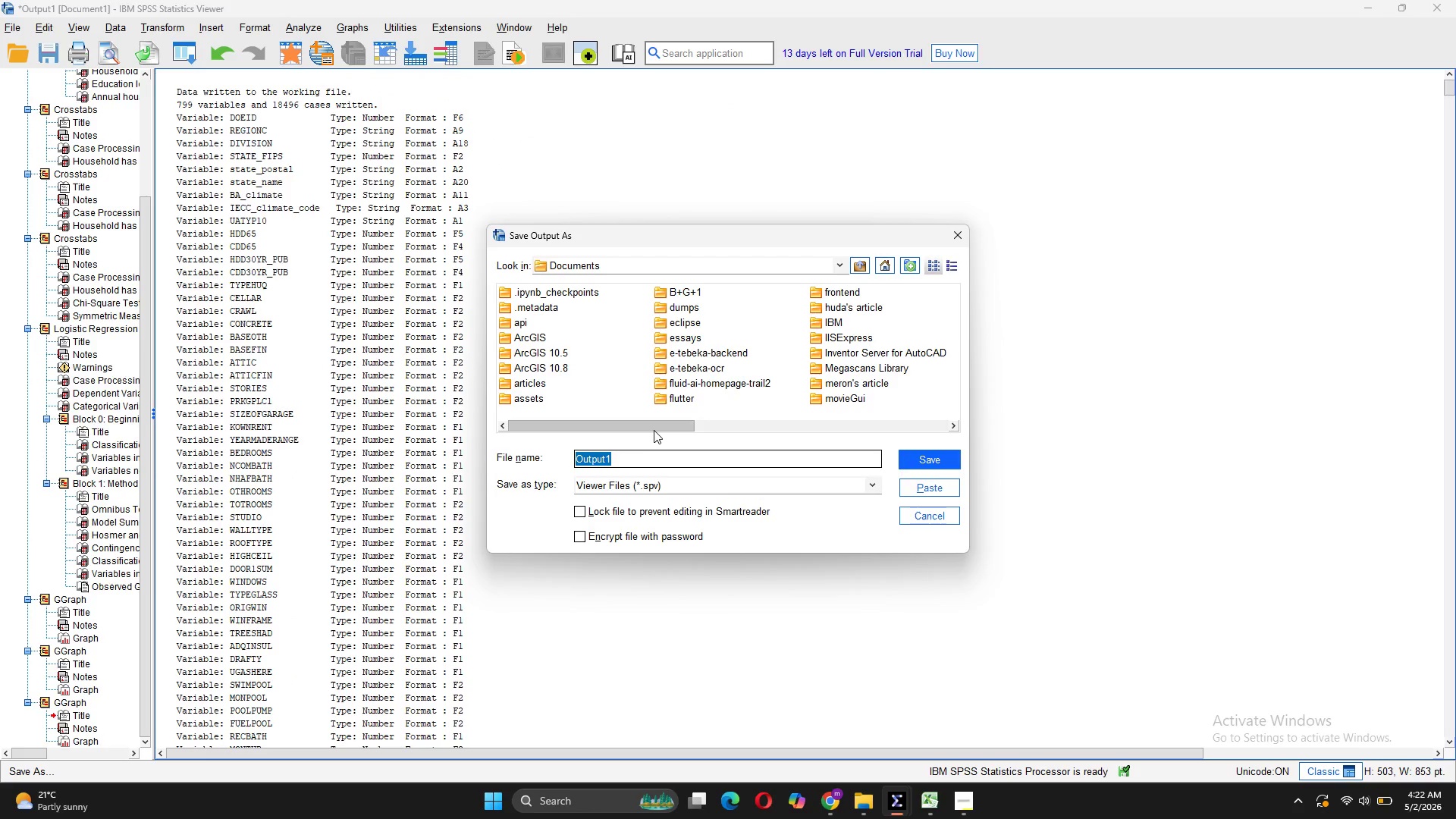 
key(Control+V)
 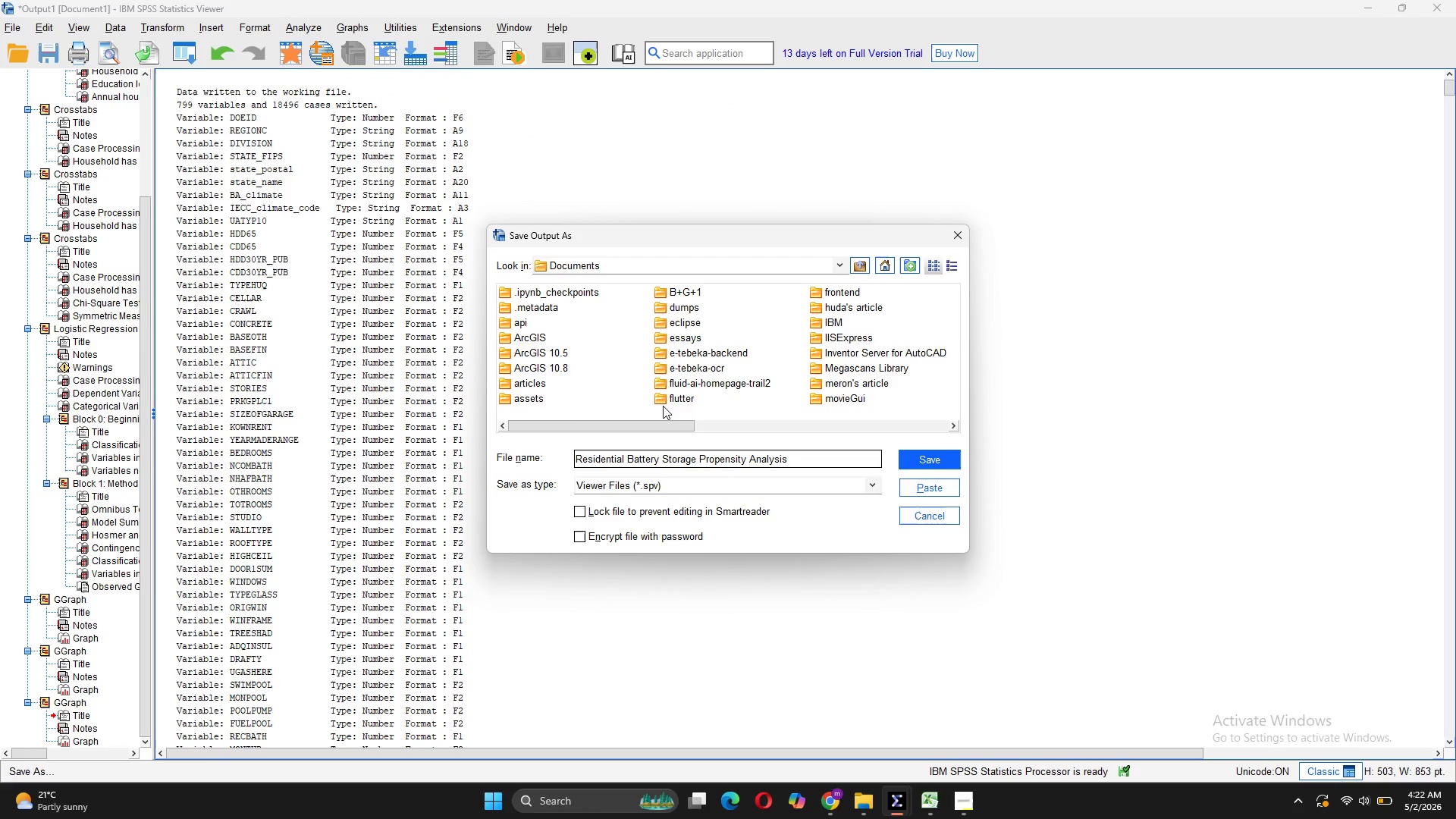 
type( output)
 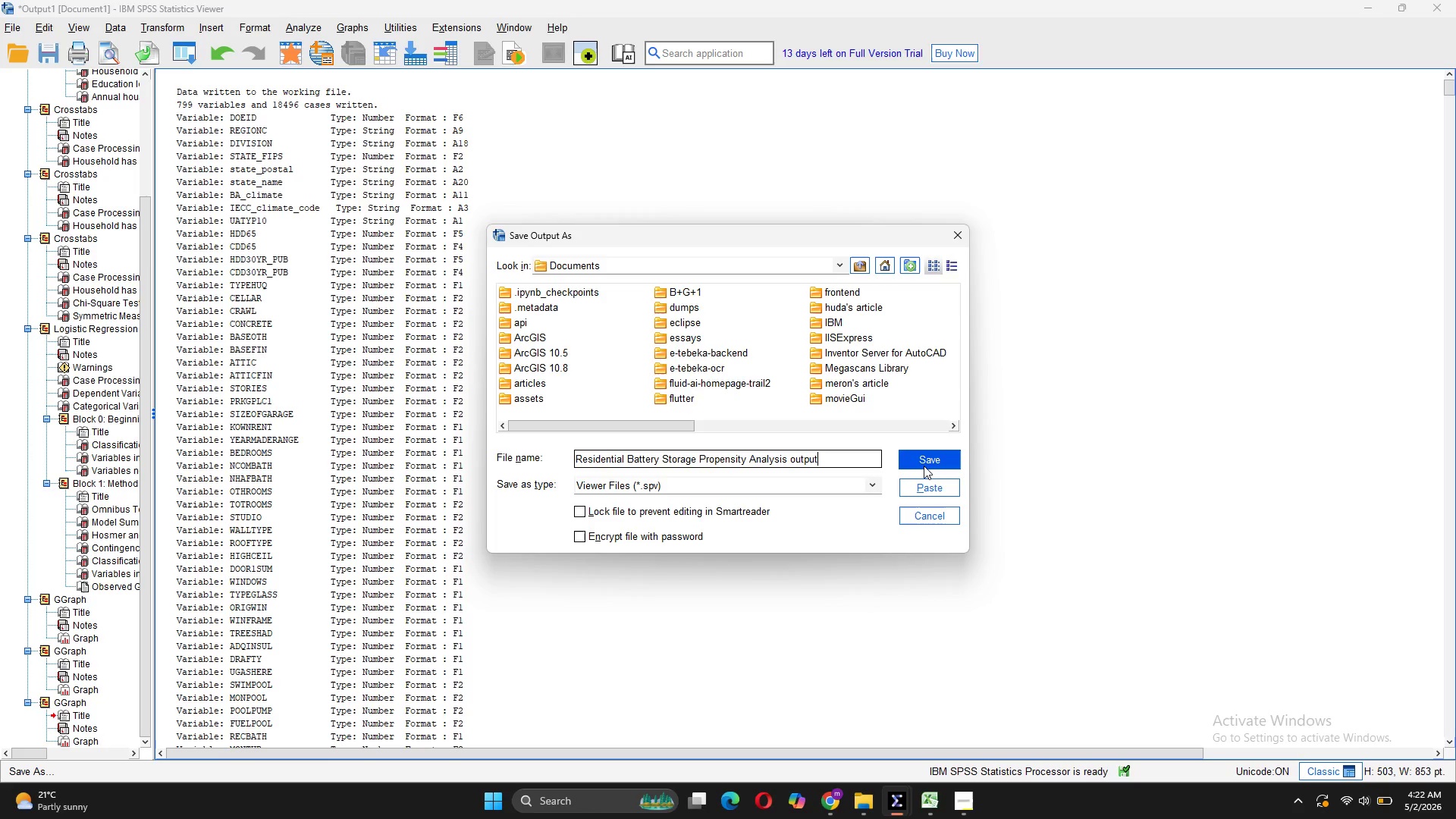 
left_click([930, 462])